 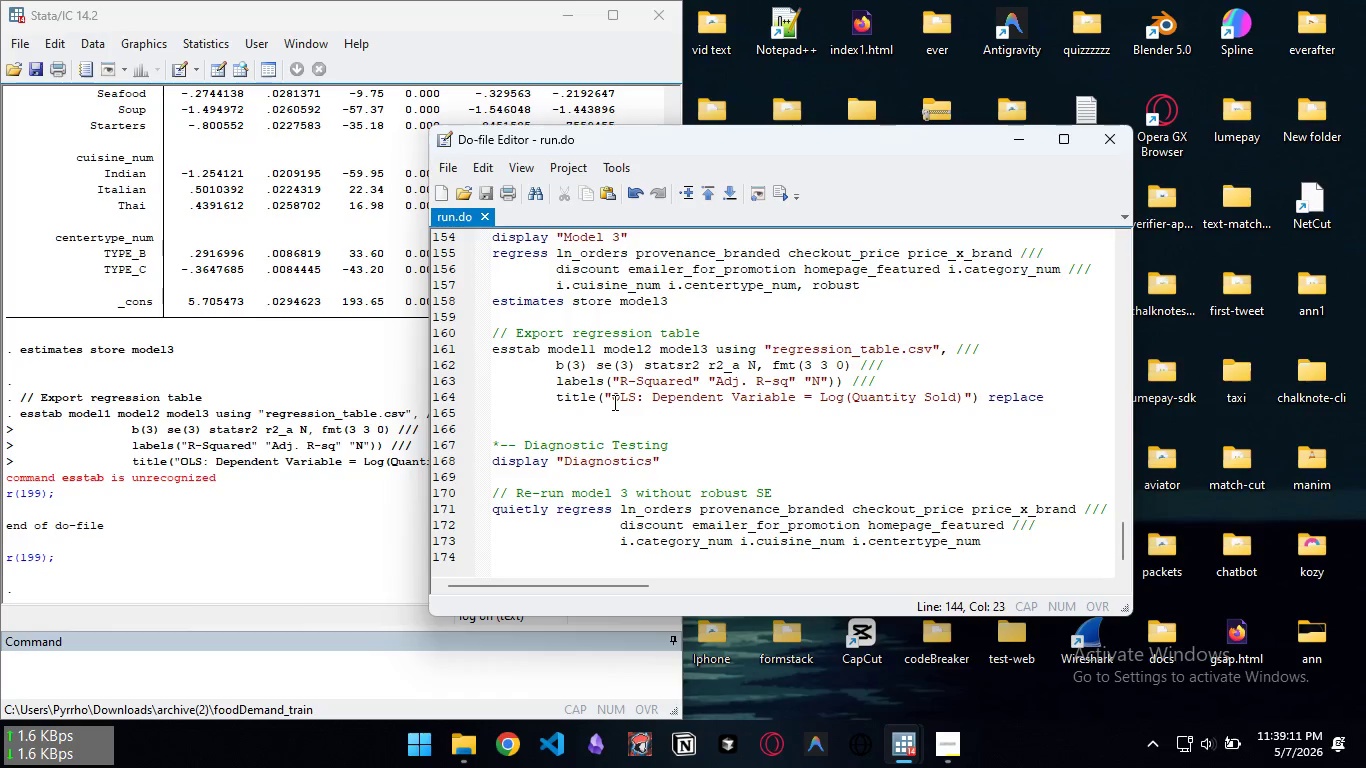 
key(Backspace)
 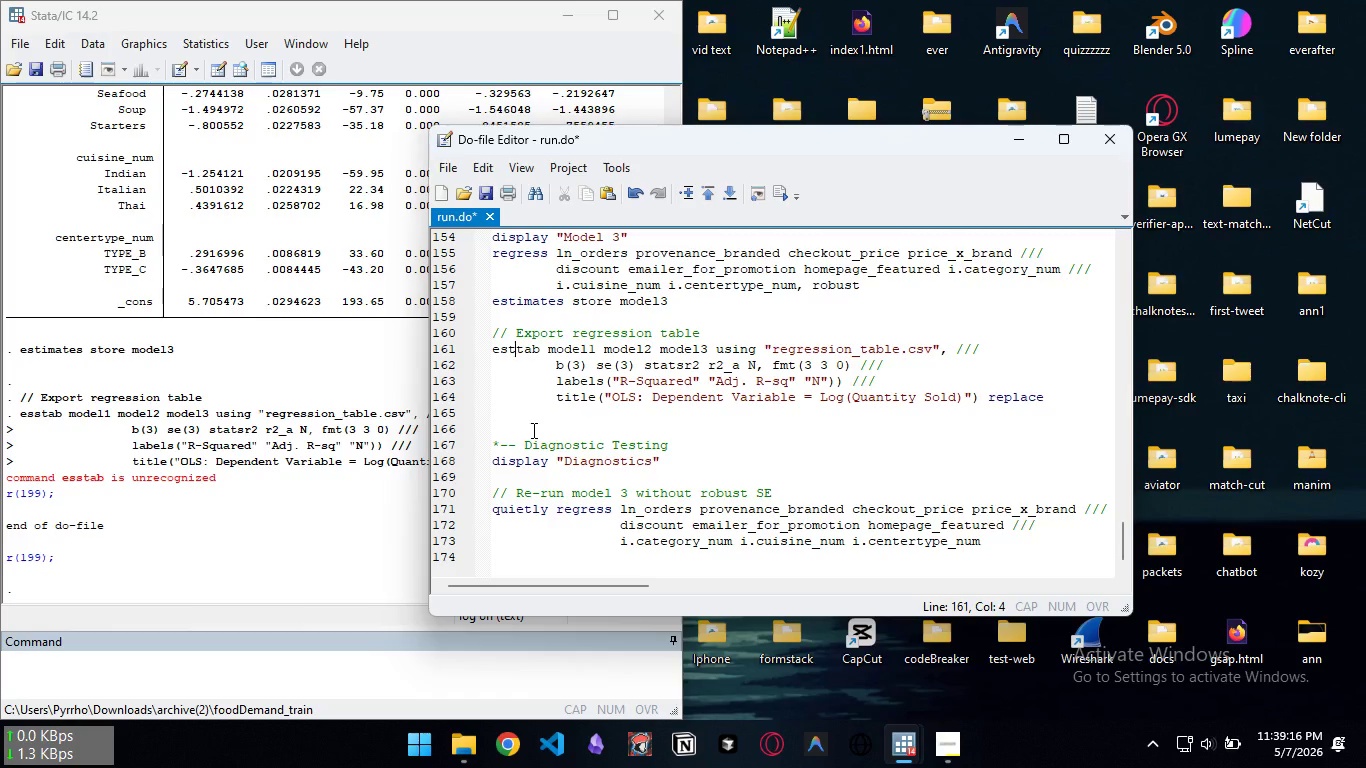 
key(T)
 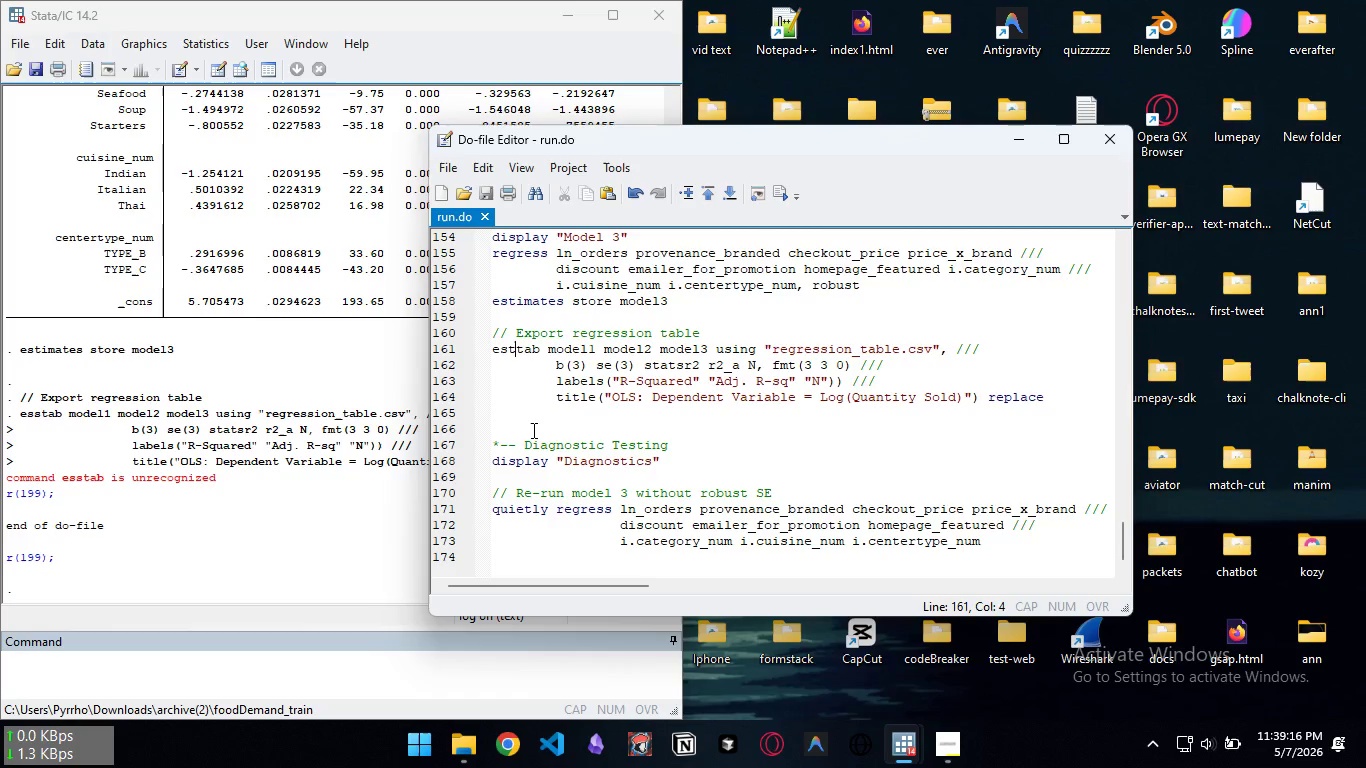 
key(Control+S)
 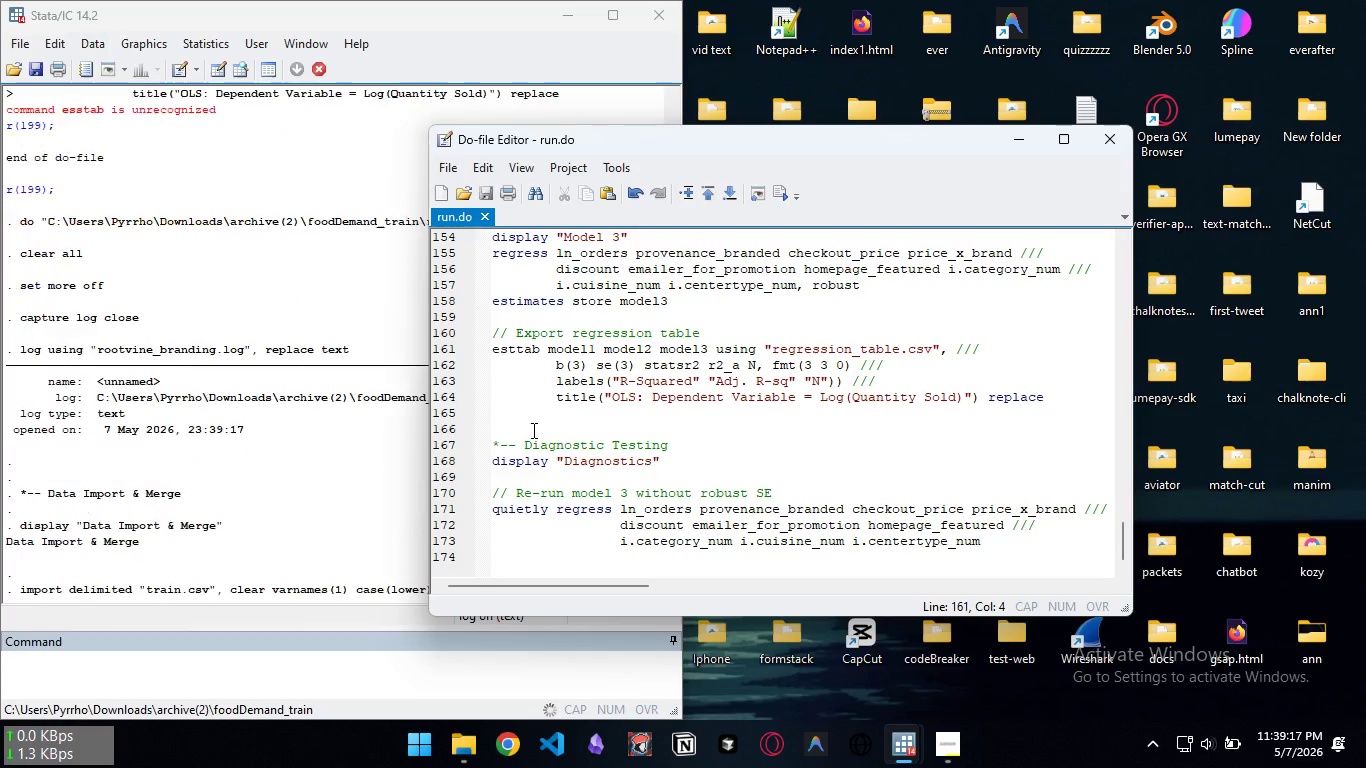 
key(Control+D)
 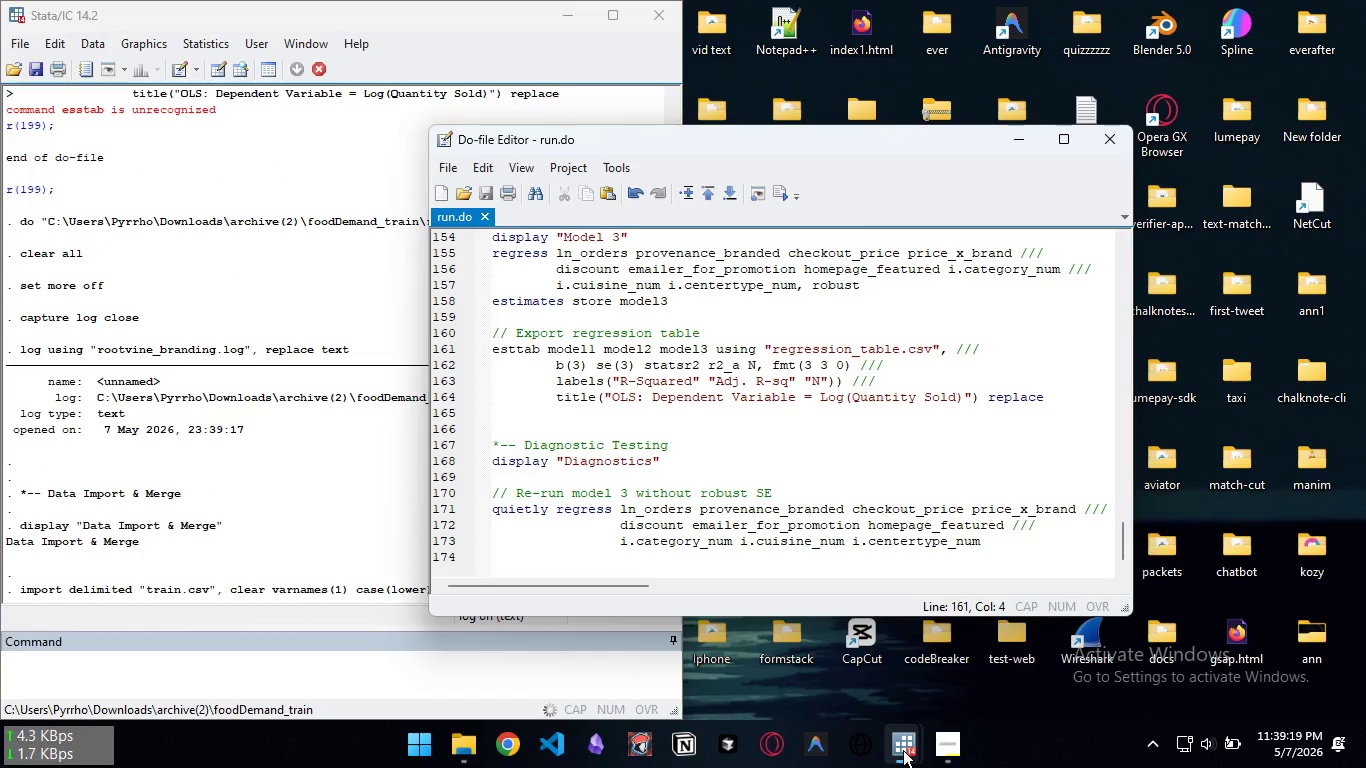 
left_click([939, 685])
 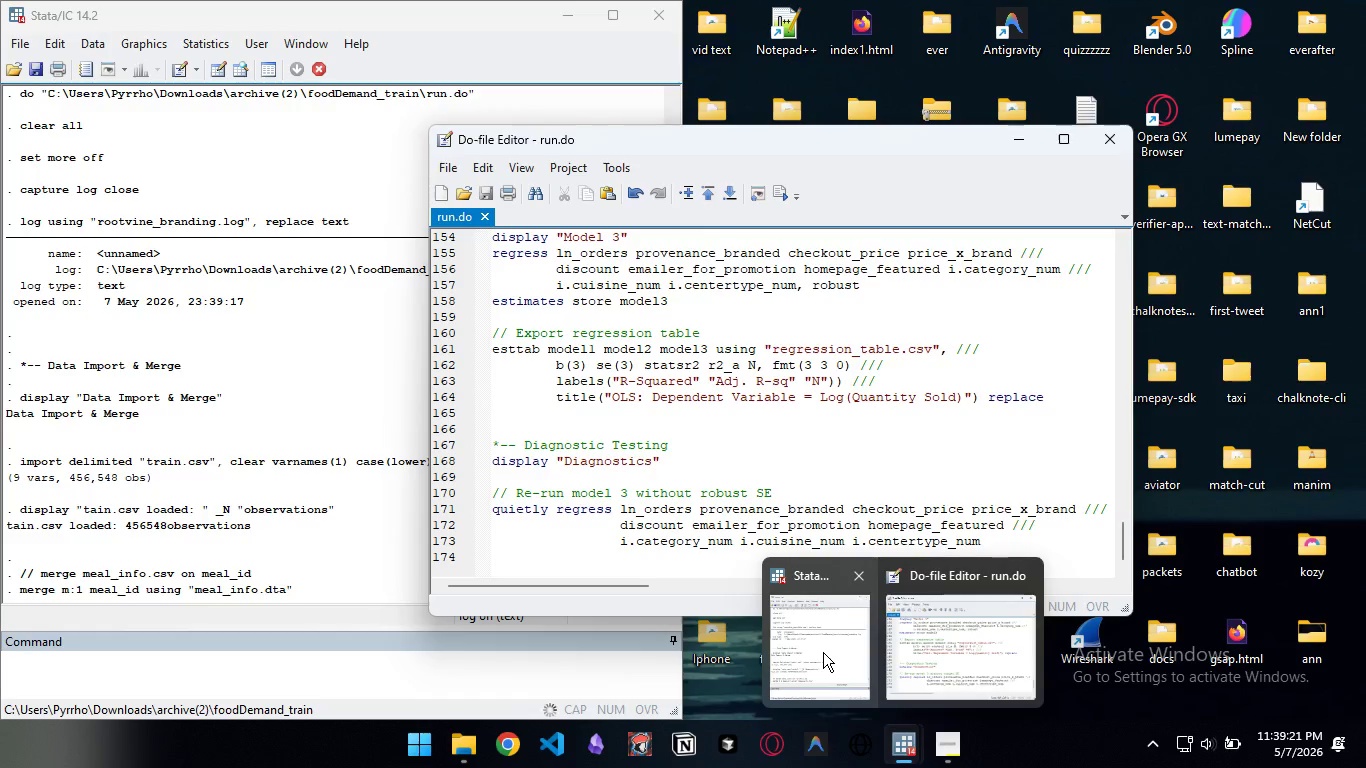 
left_click([823, 652])
 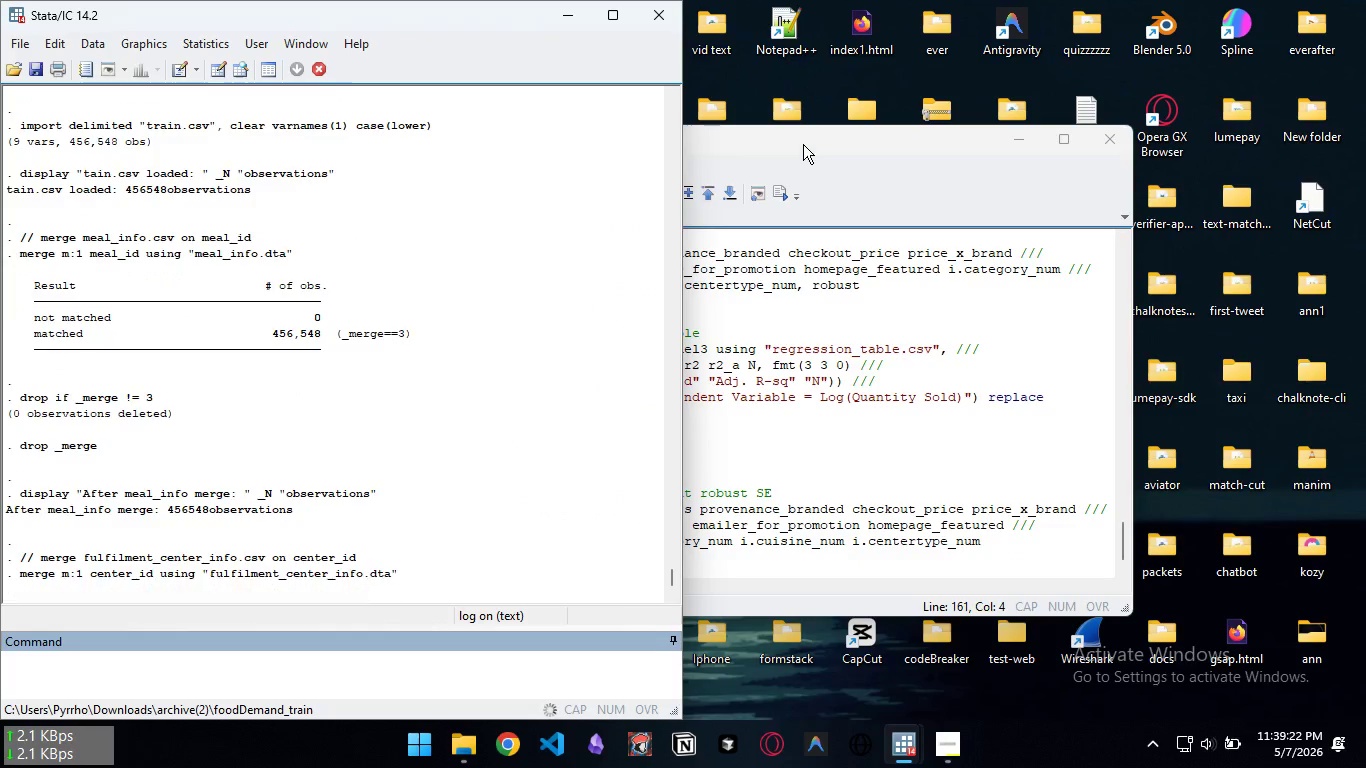 
left_click_drag(start_coordinate=[803, 142], to_coordinate=[1365, 406])
 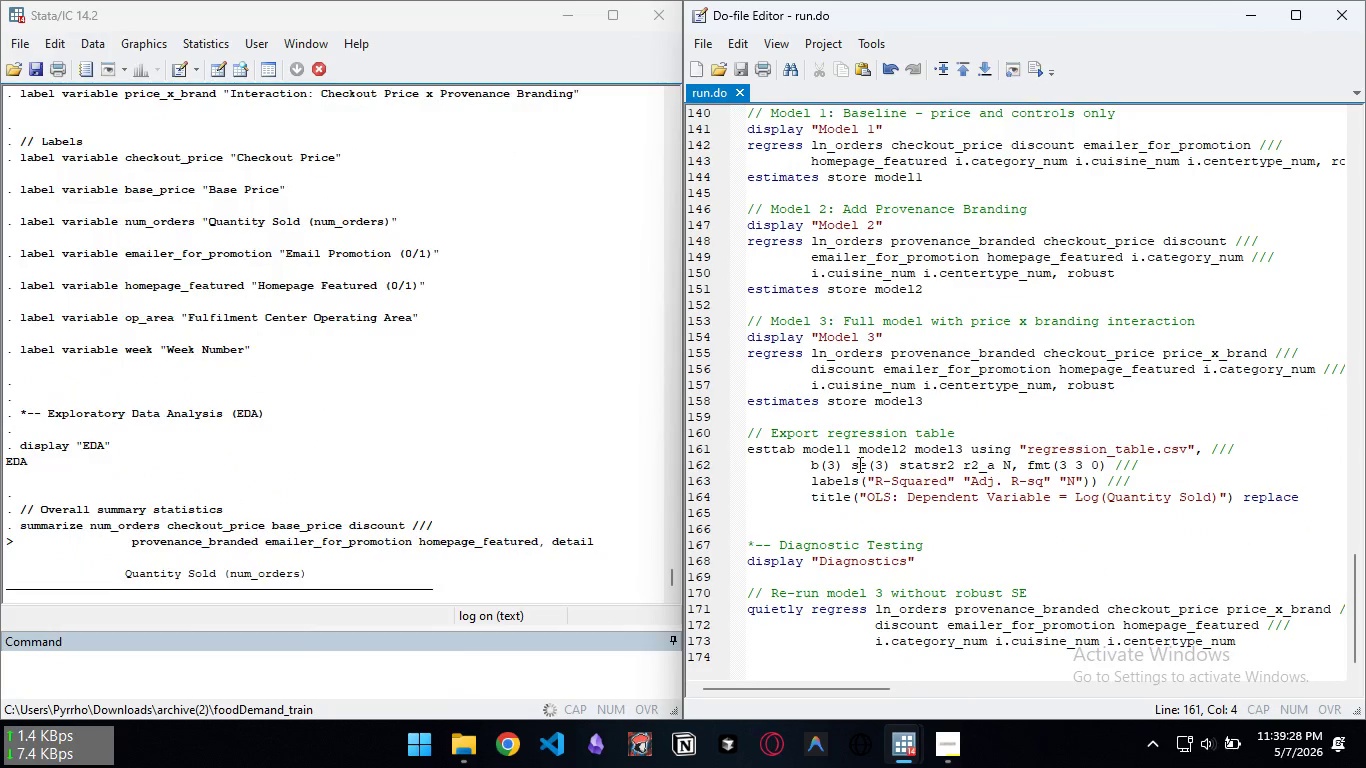 
wait(5.78)
 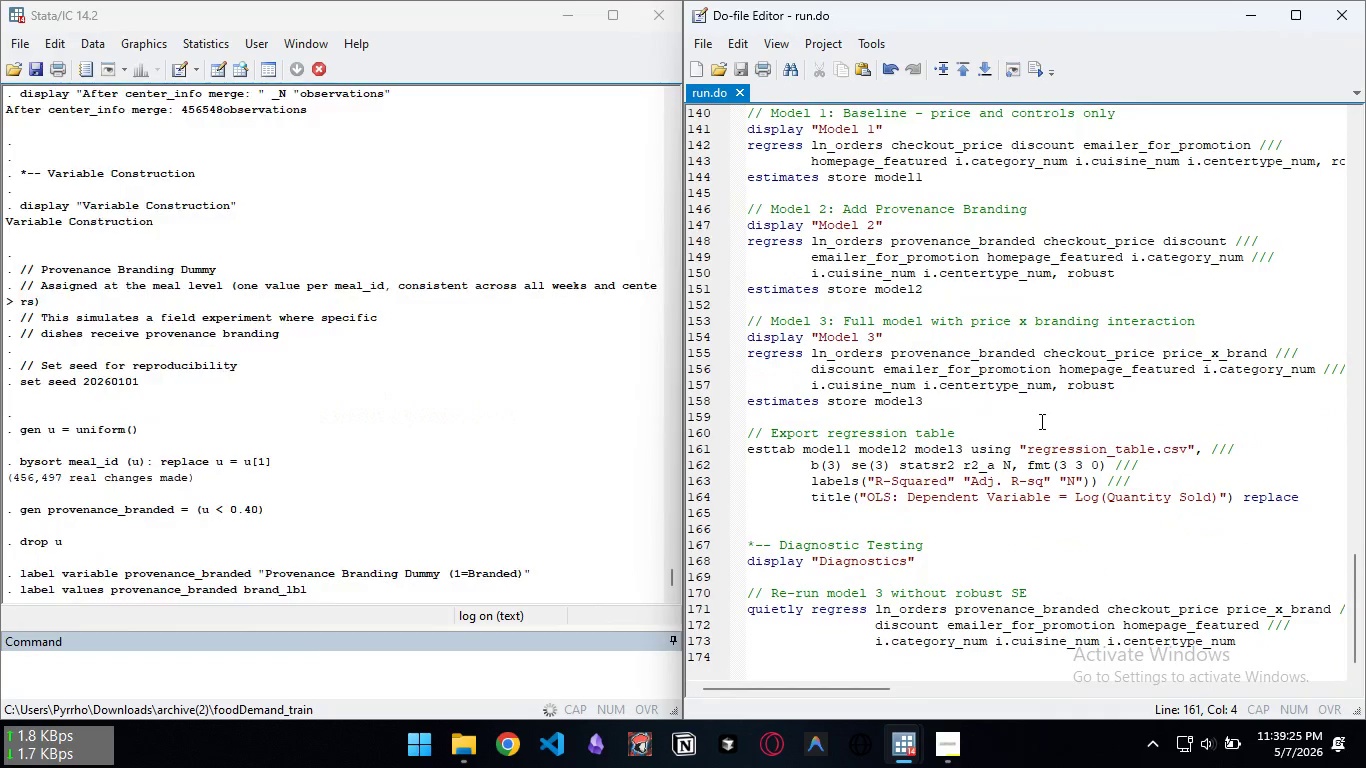 
scroll: coordinate [858, 462], scroll_direction: down, amount: 2.0
 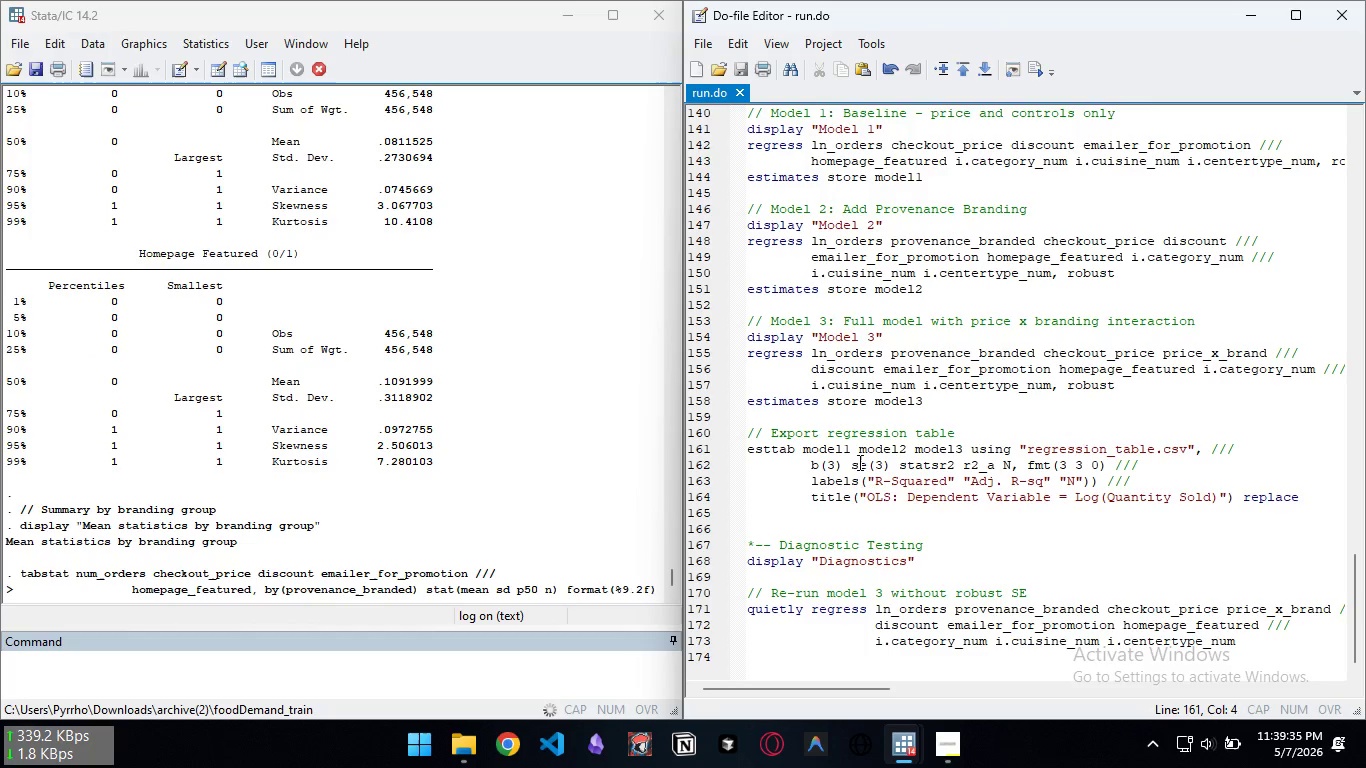 
wait(7.47)
 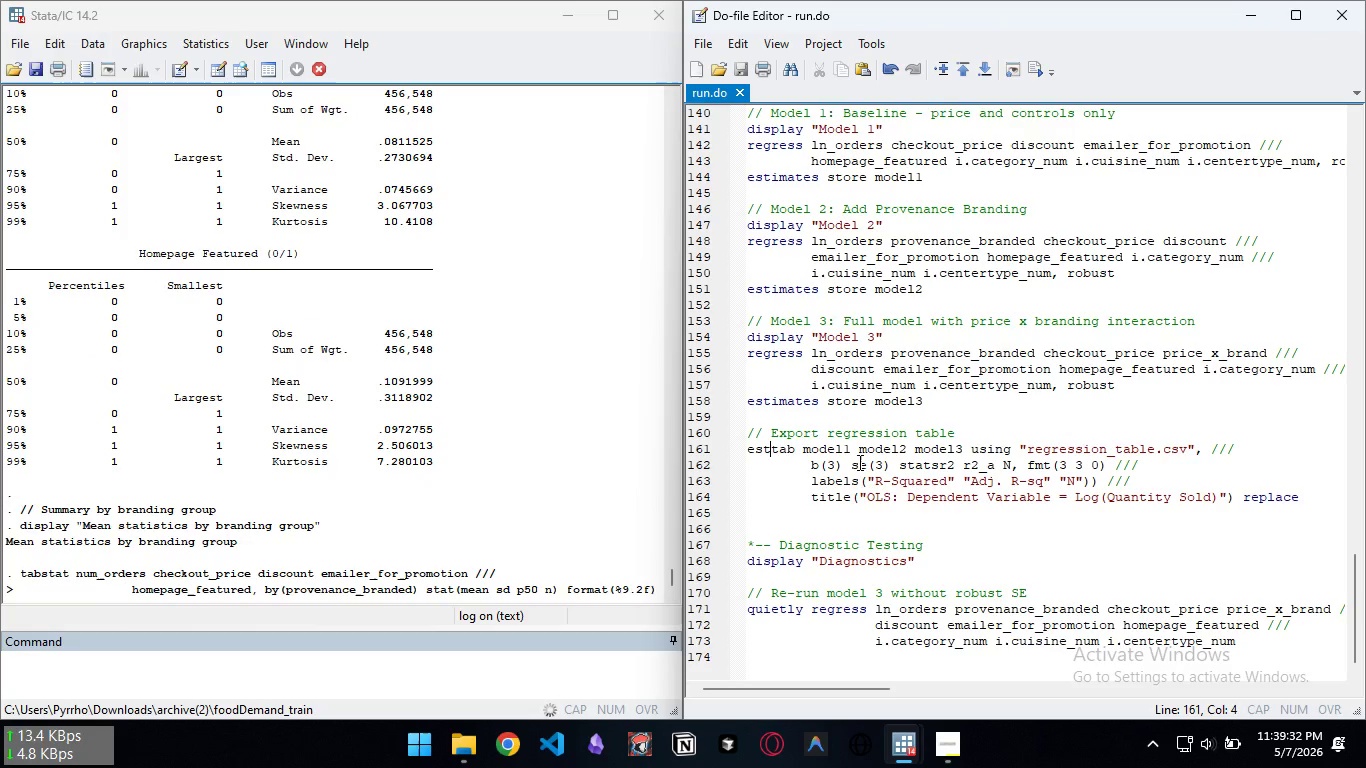 
scroll: coordinate [858, 462], scroll_direction: down, amount: 2.0
 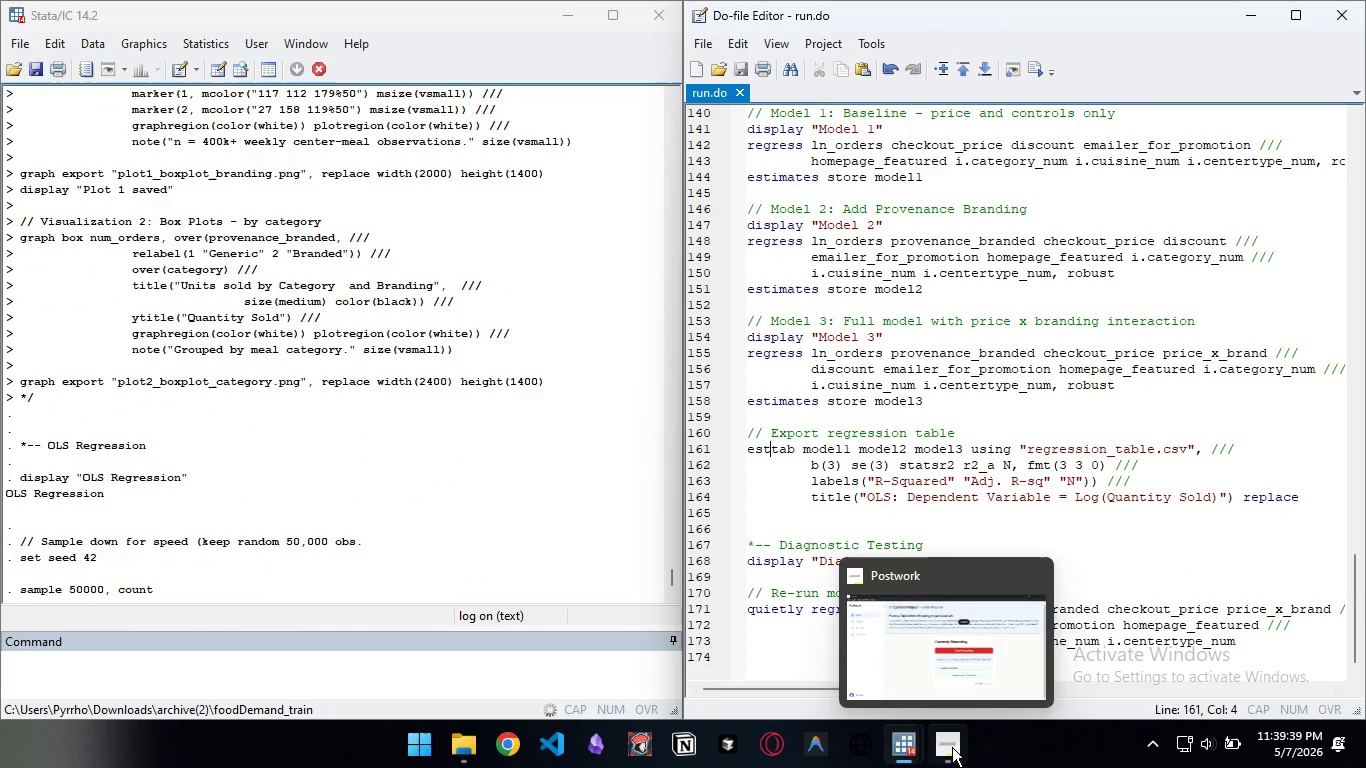 
left_click([952, 747])